 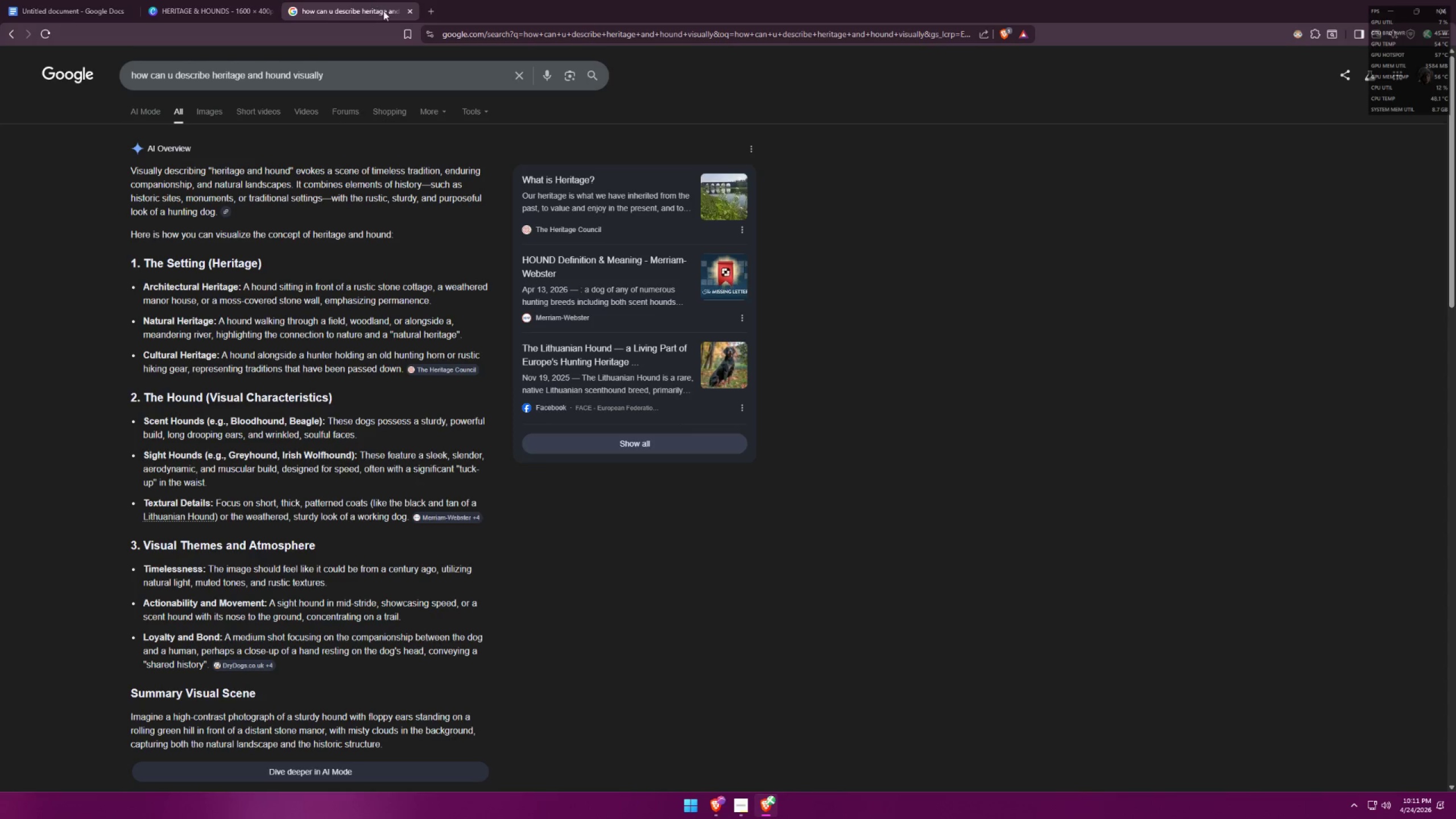 
left_click([401, 69])
 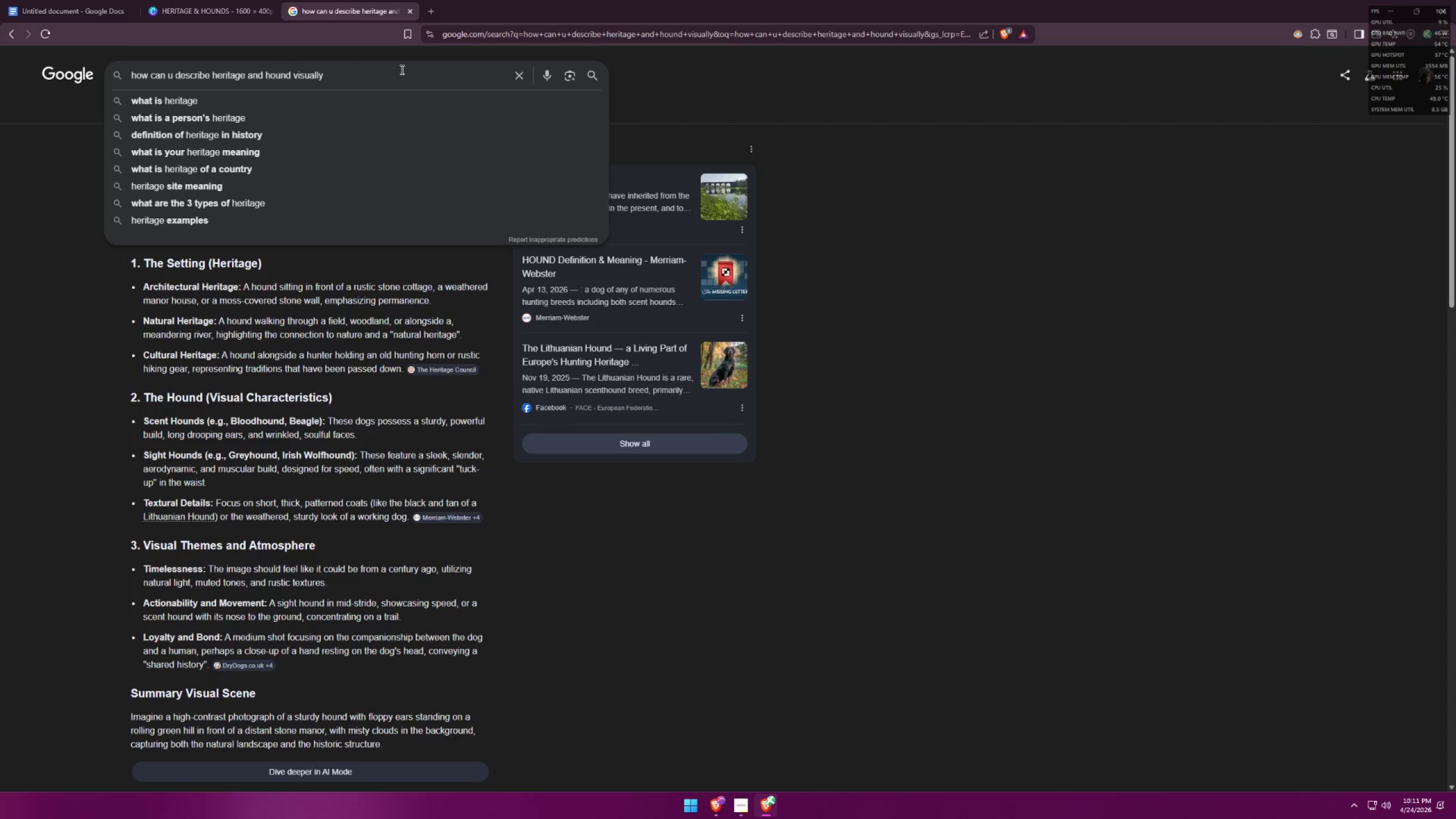 
type( logo ?)
 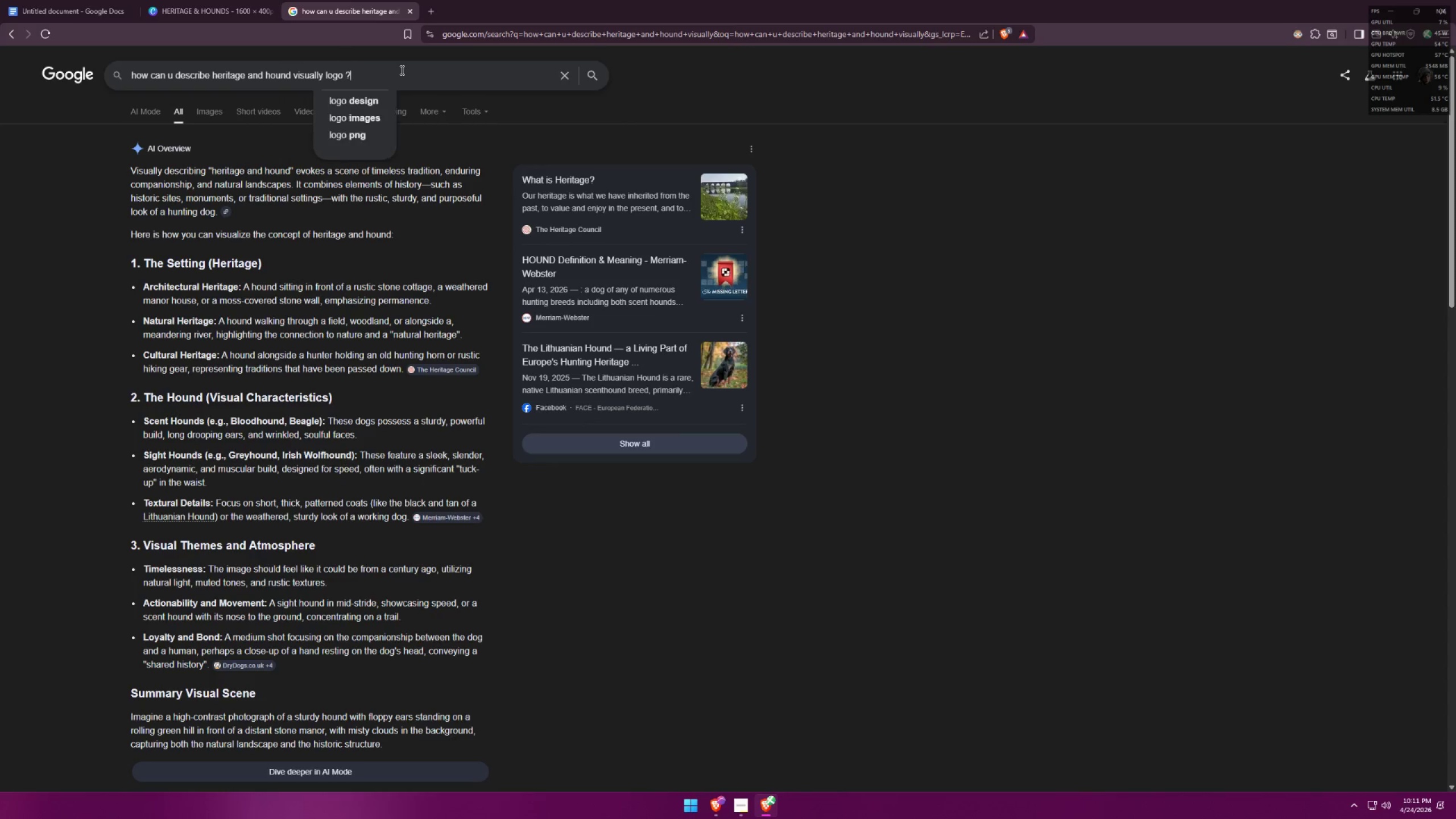 
key(Enter)
 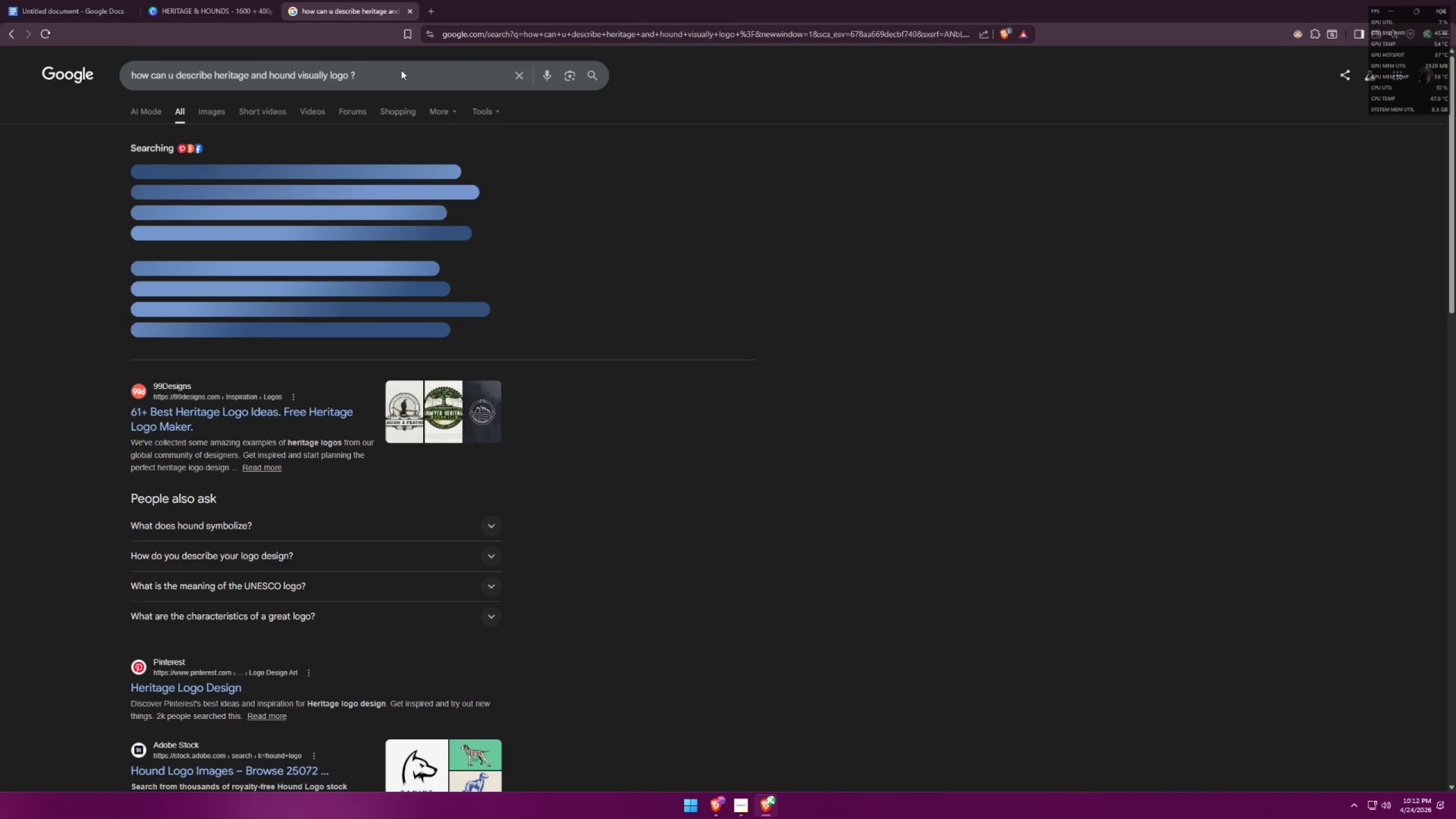 
scroll: coordinate [541, 256], scroll_direction: down, amount: 2.0
 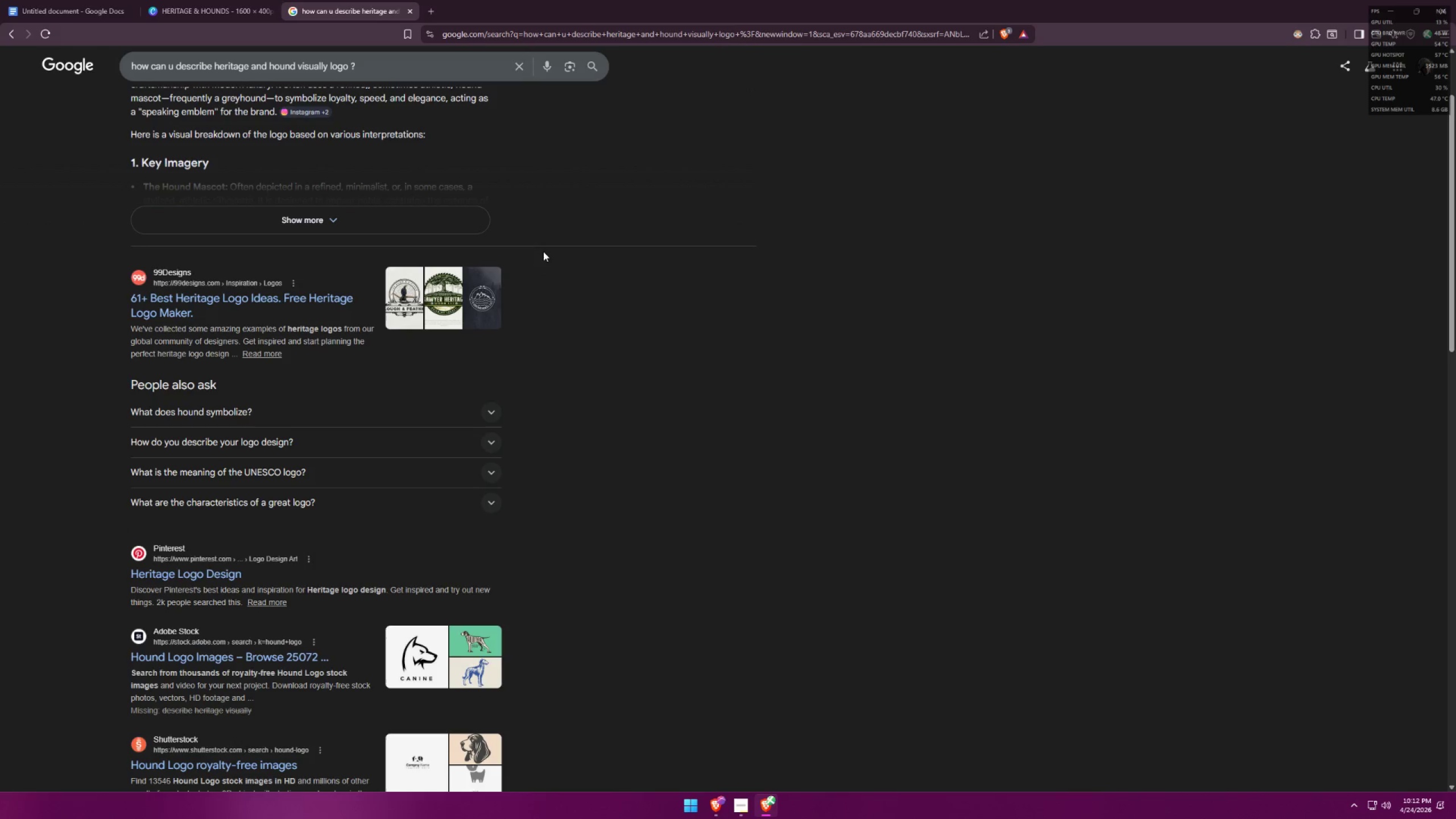 
scroll: coordinate [544, 248], scroll_direction: up, amount: 3.0
 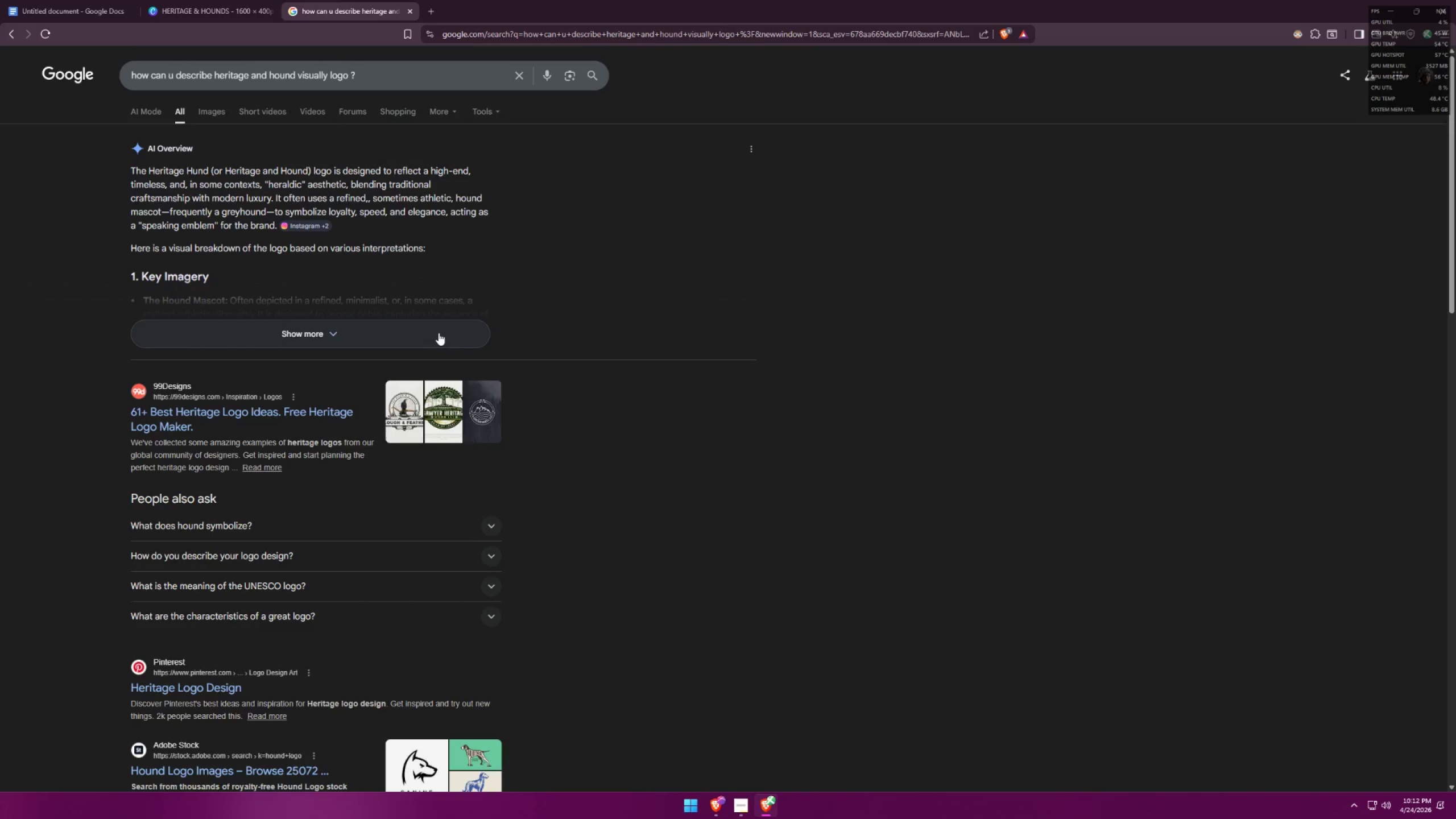 
wait(5.91)
 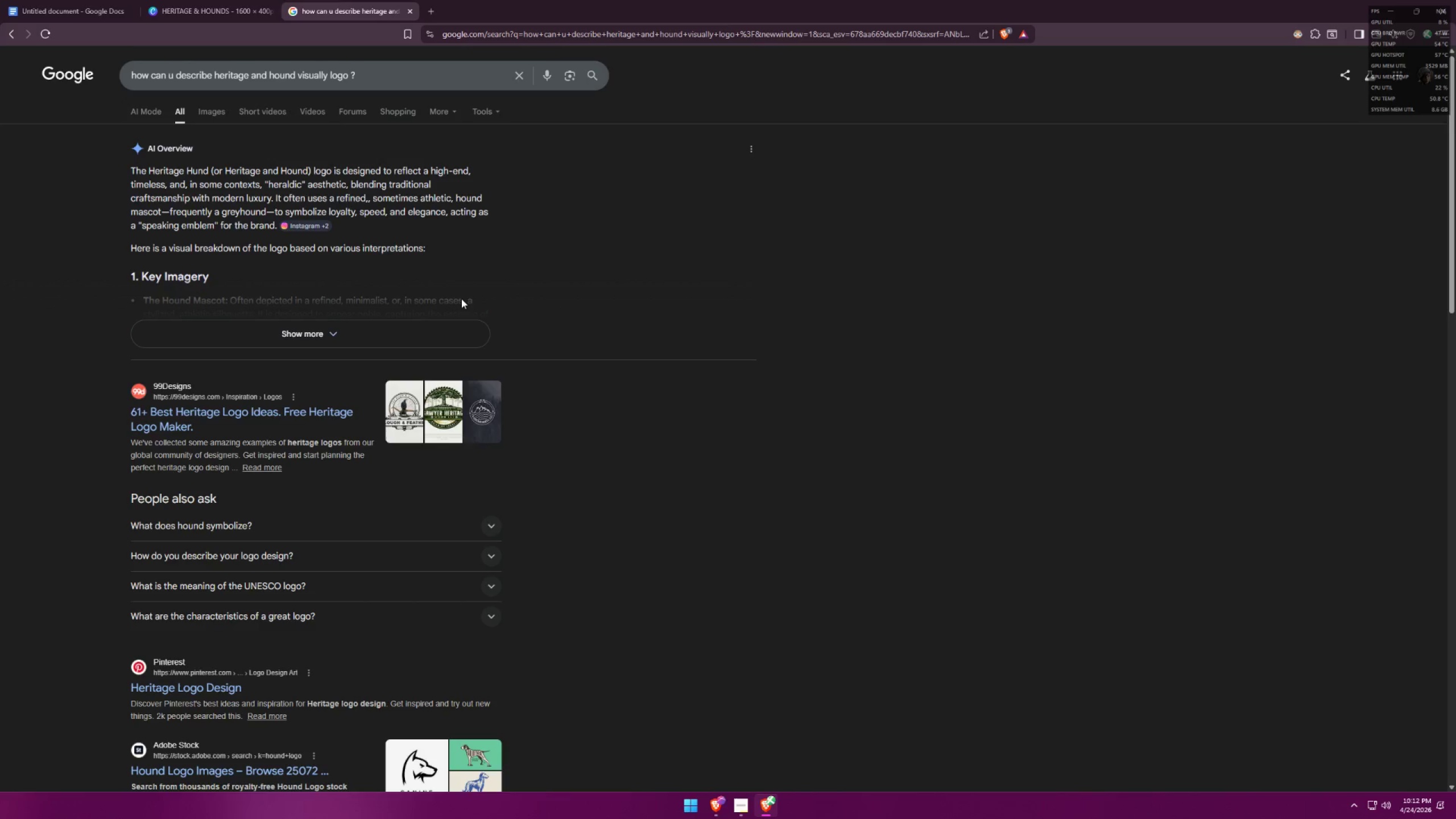 
key(Alt+AltLeft)
 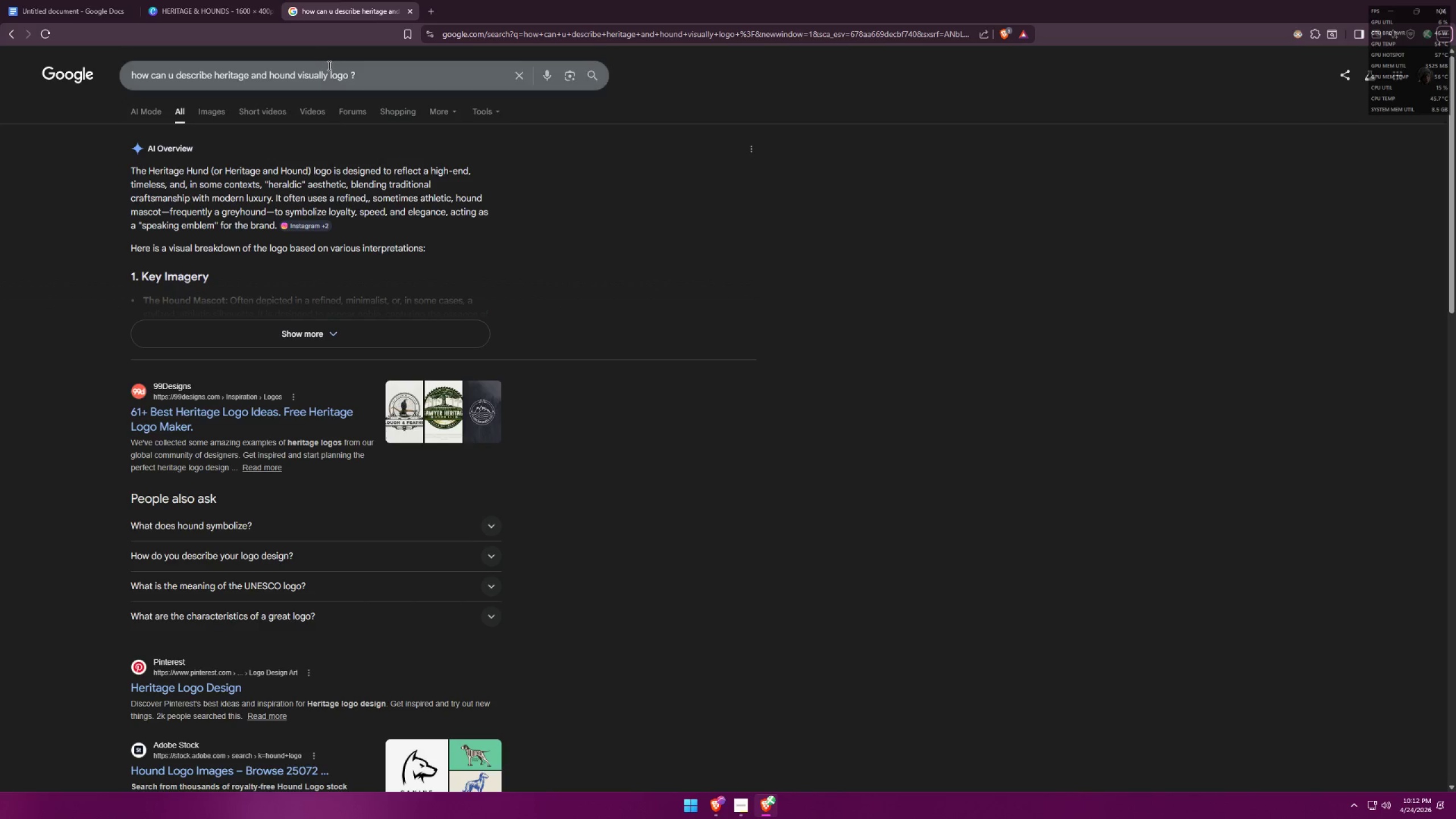 
key(Alt+AltLeft)
 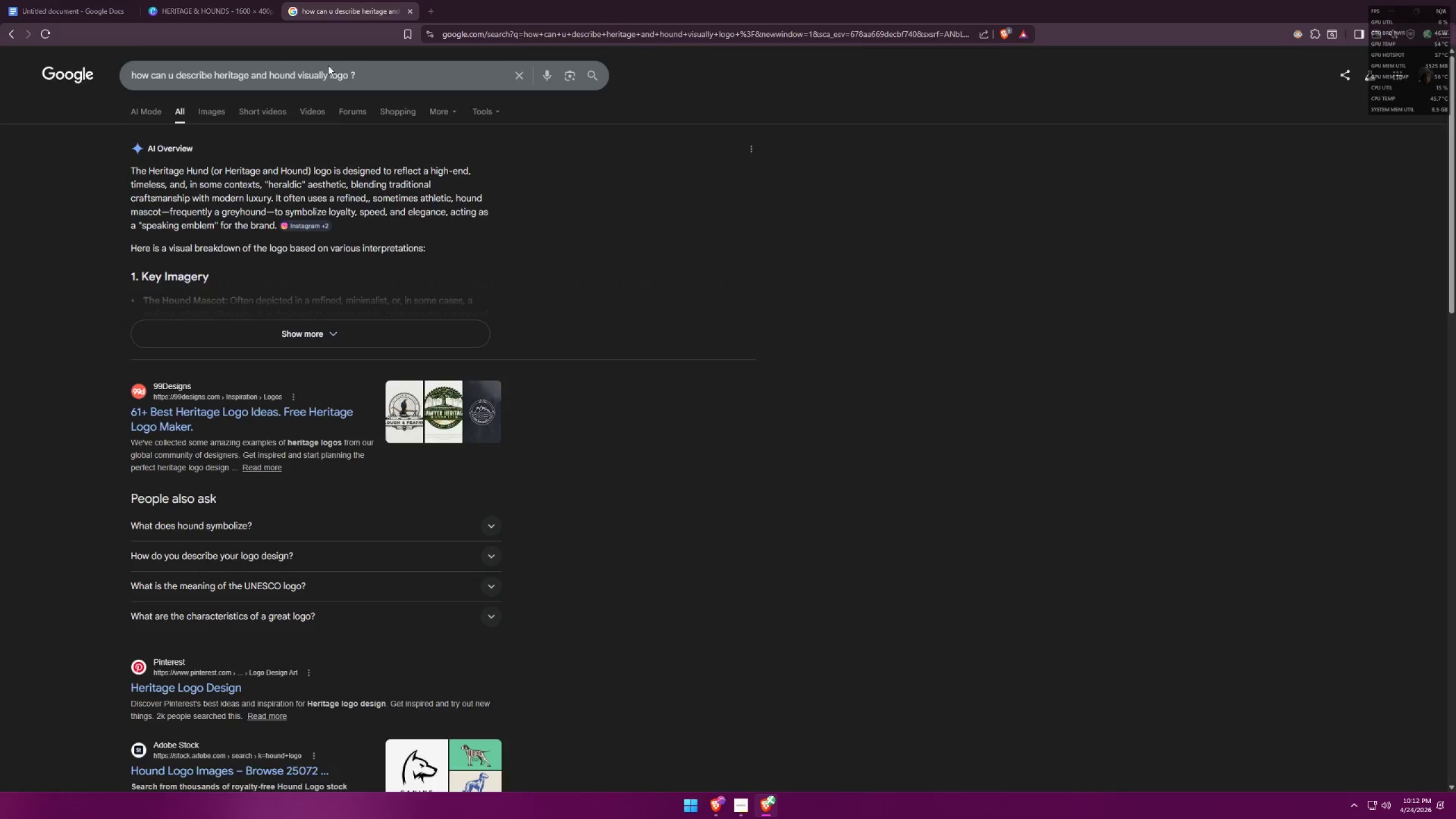 
key(Alt+Tab)